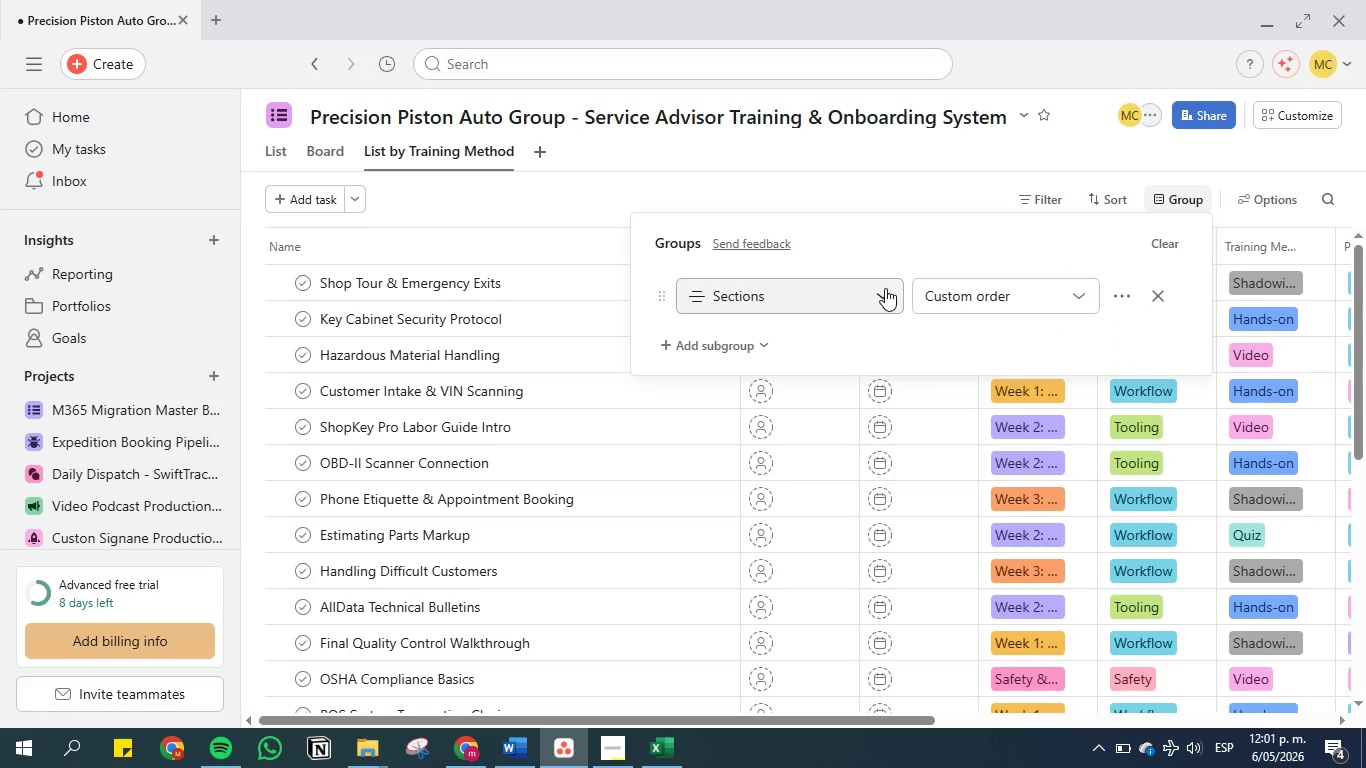 
left_click([885, 288])
 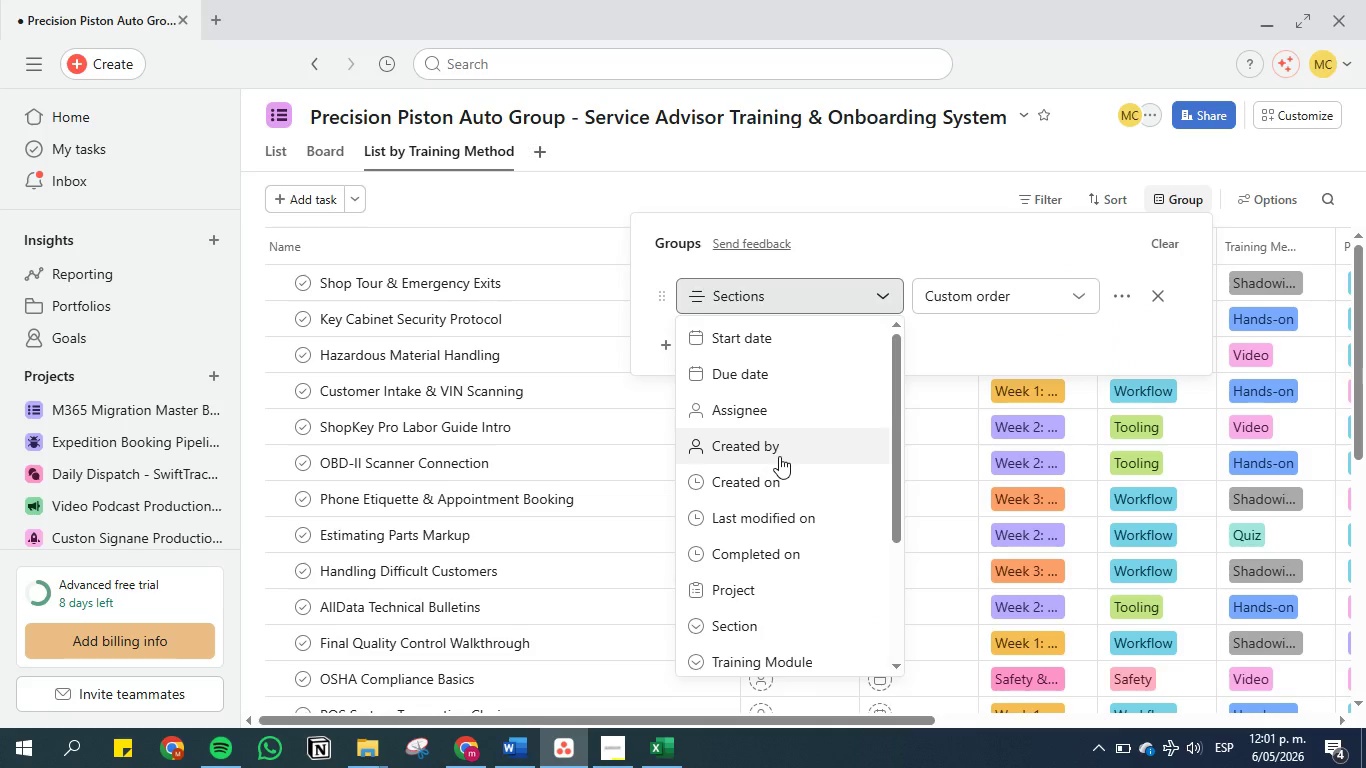 
scroll: coordinate [781, 496], scroll_direction: down, amount: 2.0
 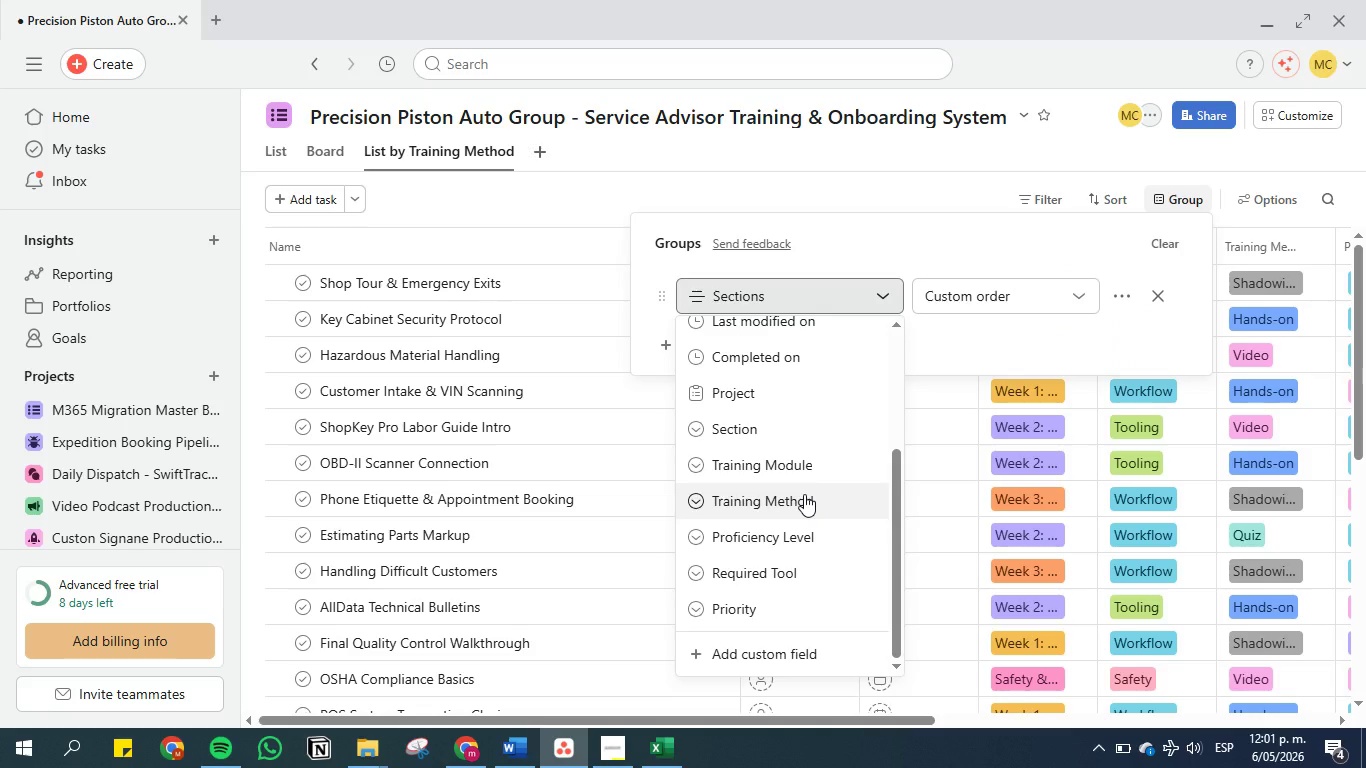 
left_click([804, 494])
 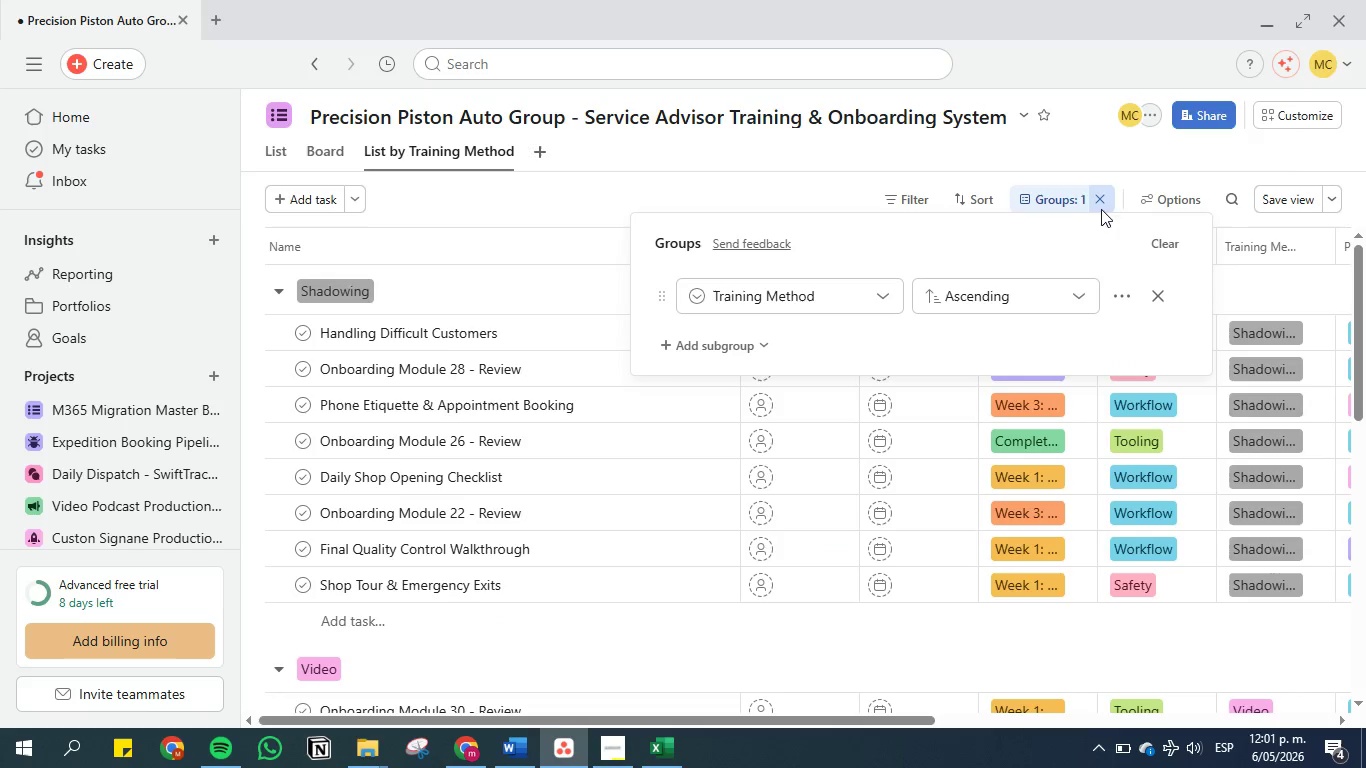 
left_click([1278, 198])
 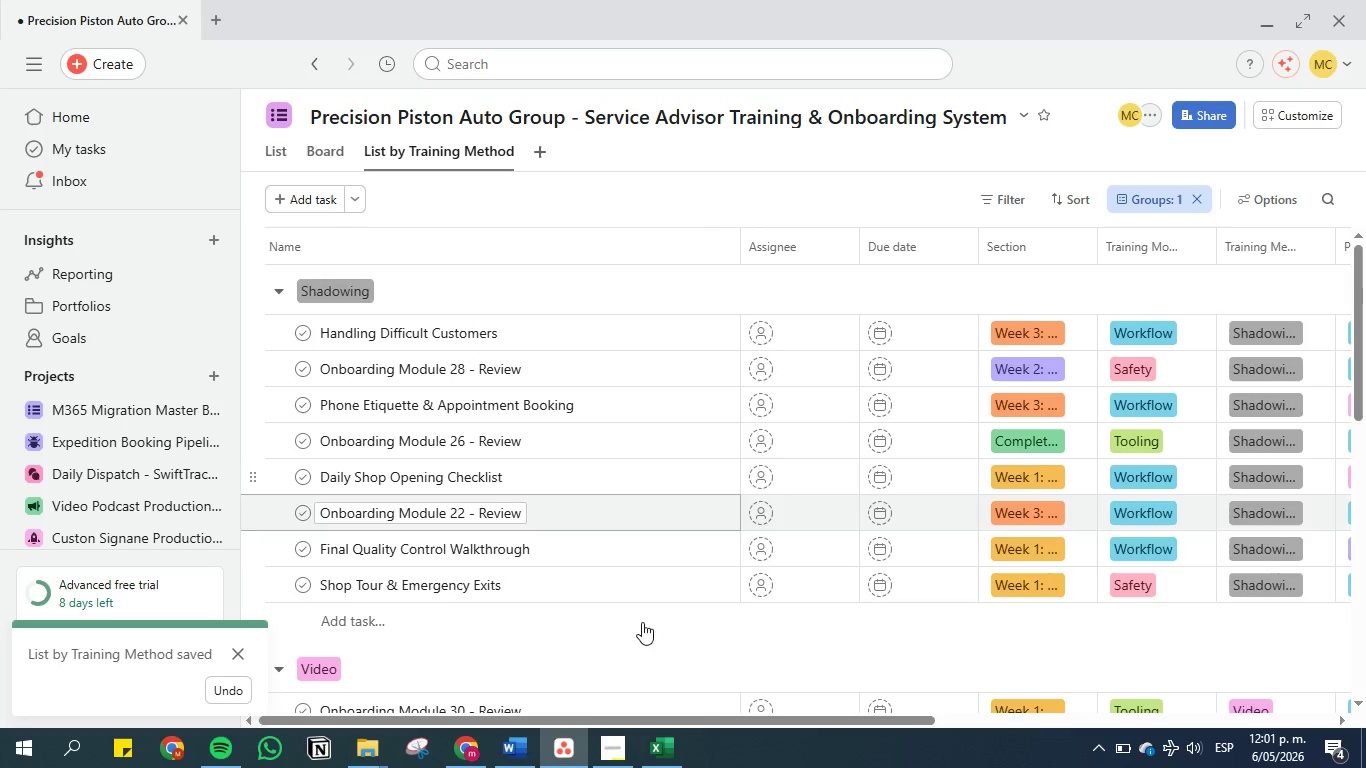 
left_click([662, 748])
 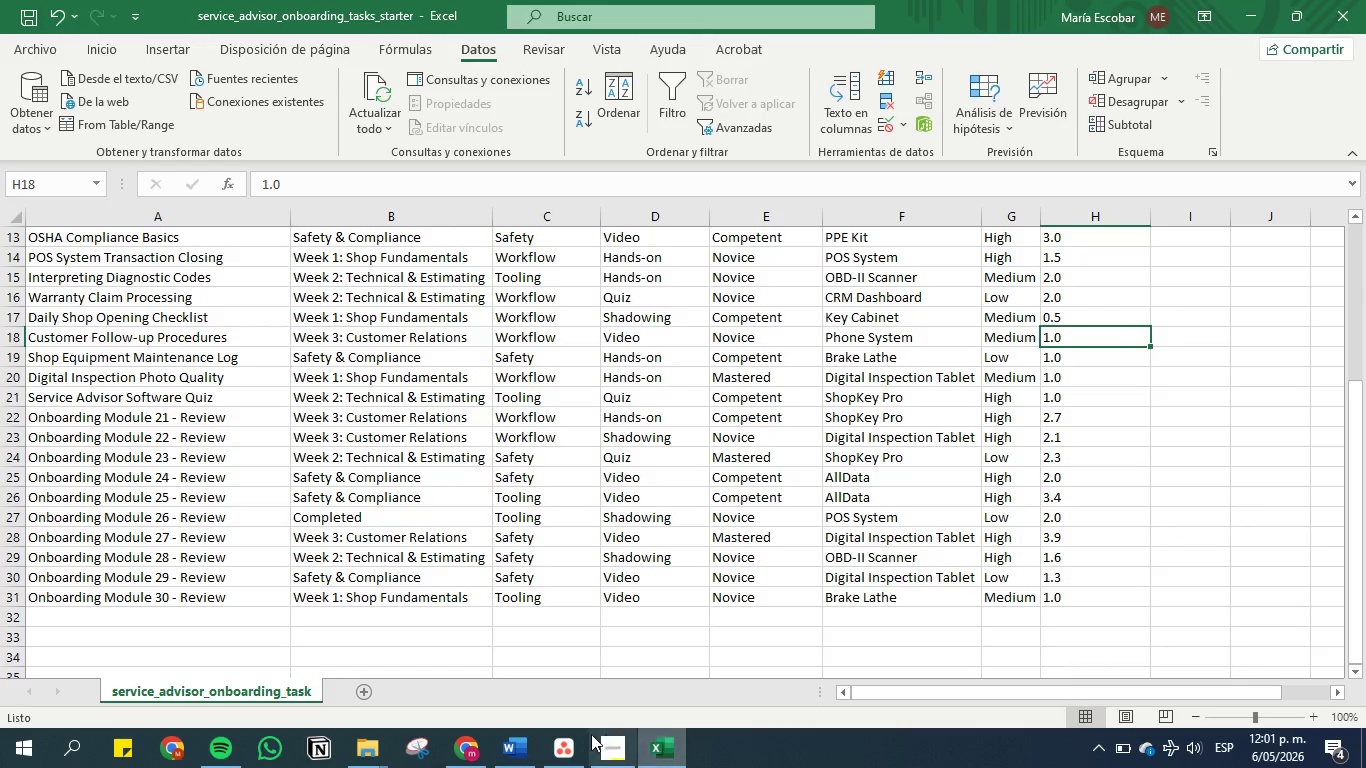 
left_click([517, 750])
 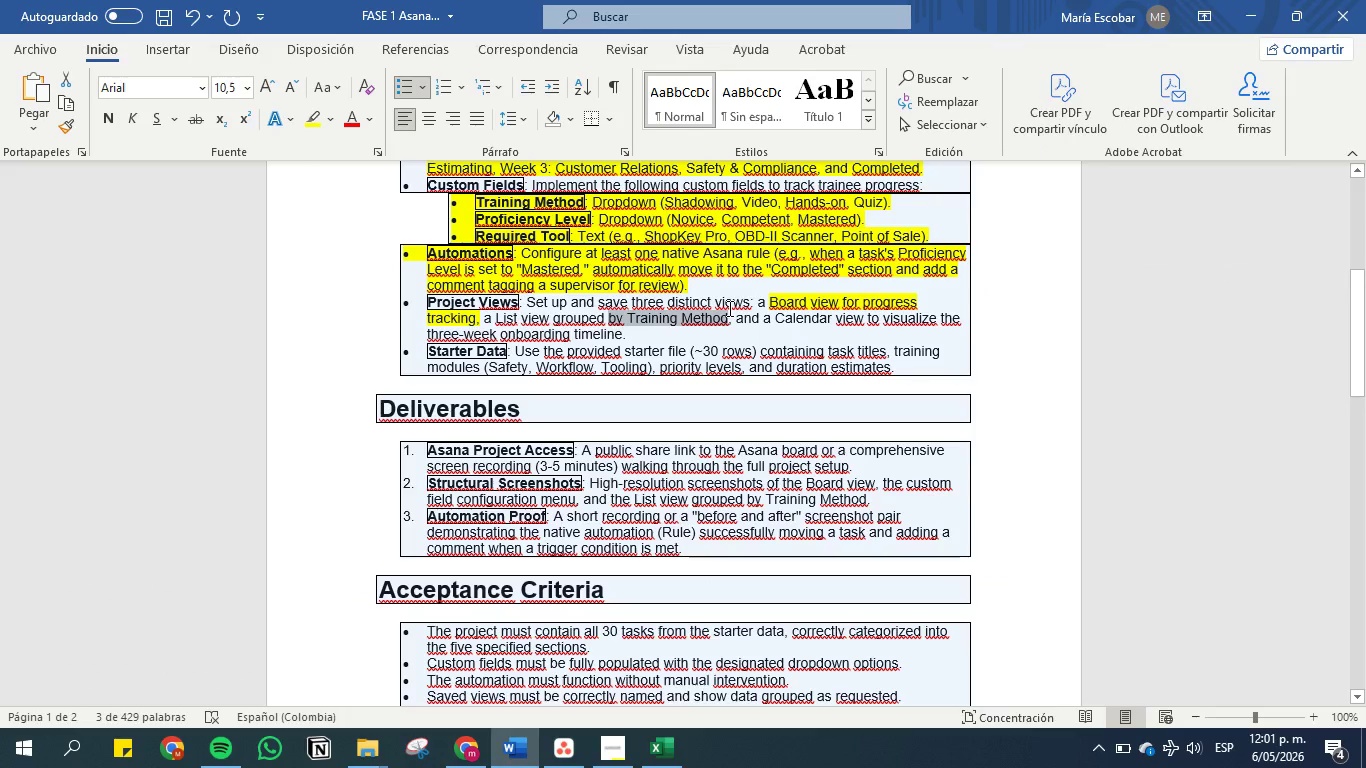 
left_click([733, 309])
 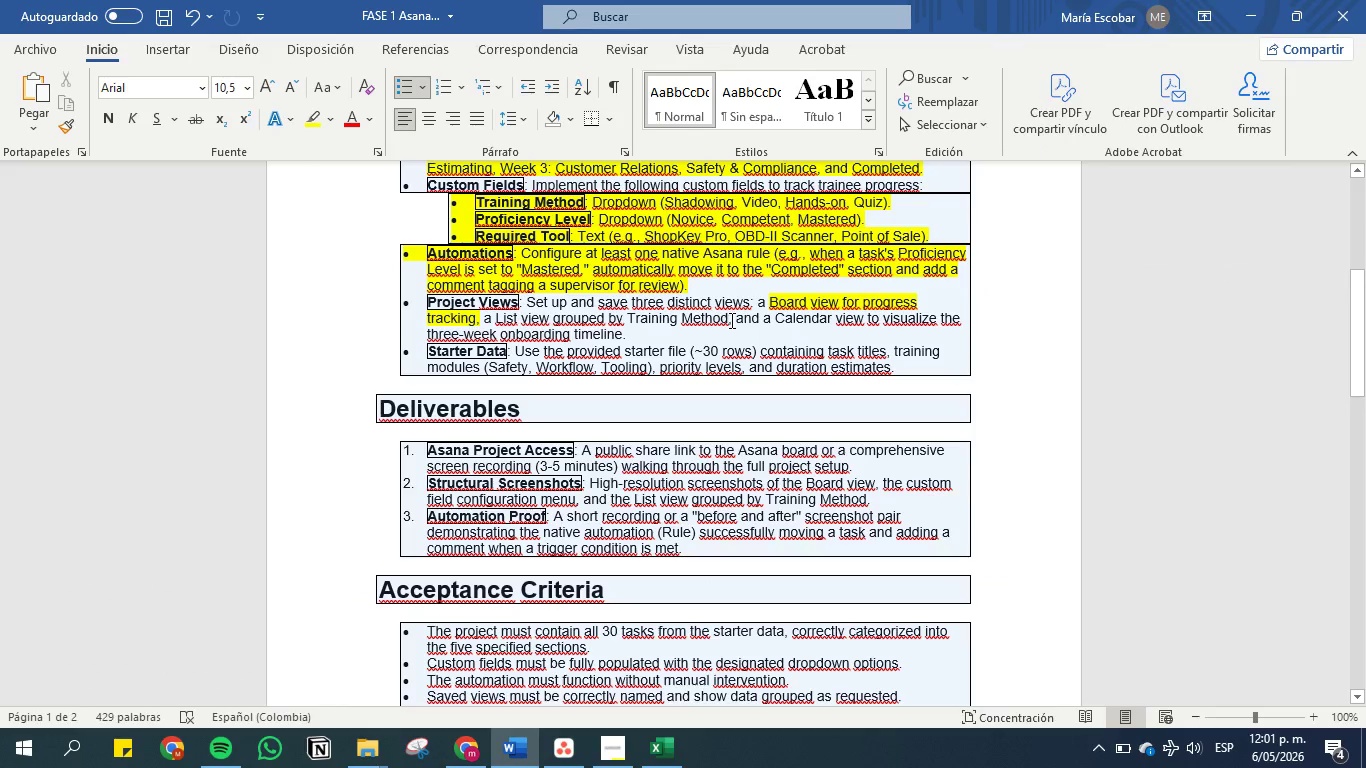 
left_click_drag(start_coordinate=[733, 320], to_coordinate=[464, 323])
 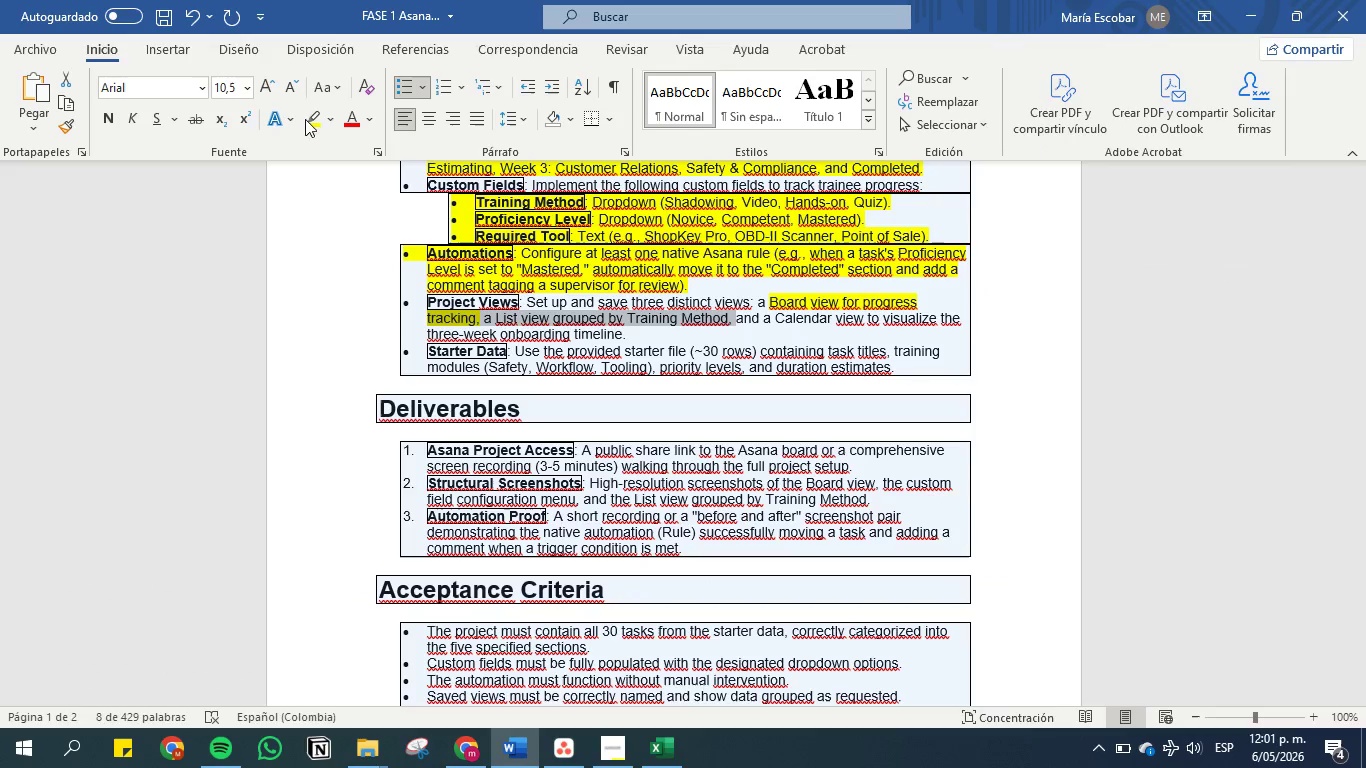 
left_click([313, 120])
 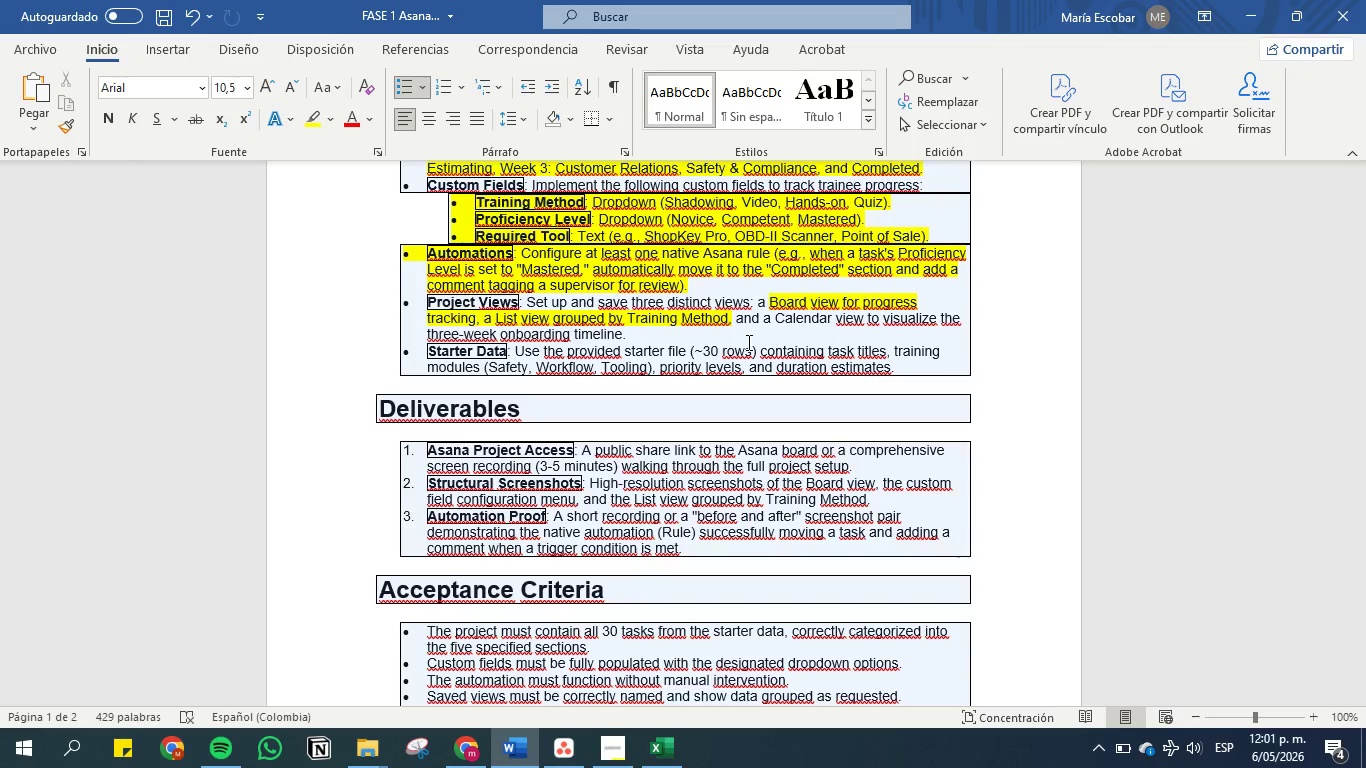 
wait(17.67)
 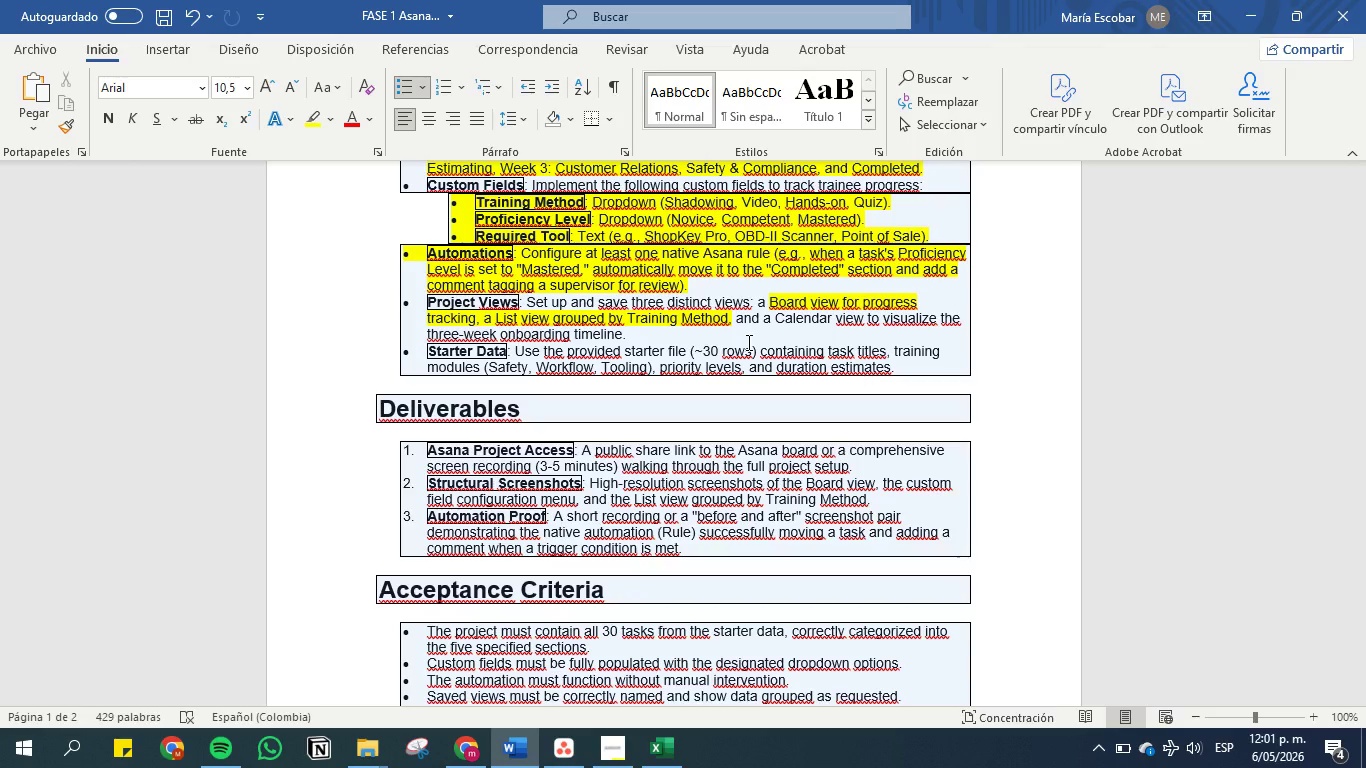 
left_click([1252, 14])
 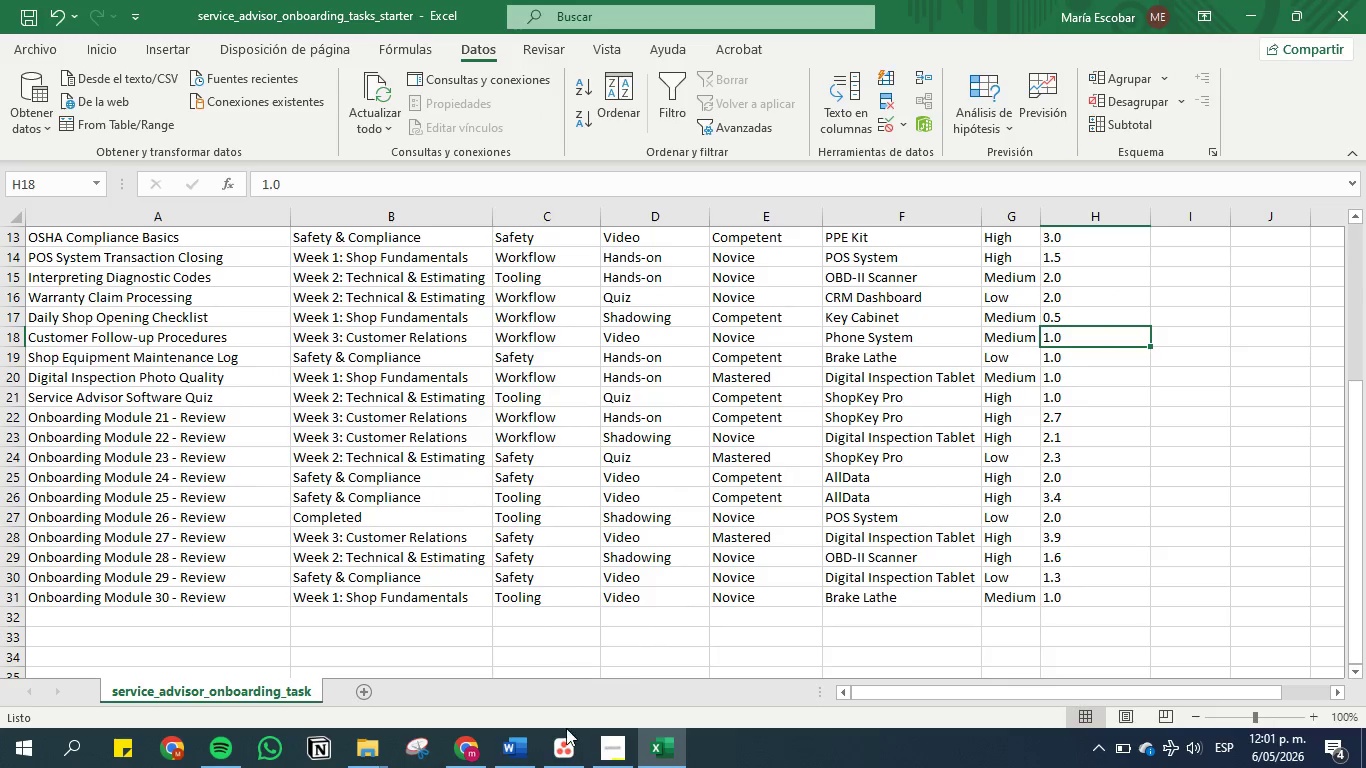 
left_click([608, 759])